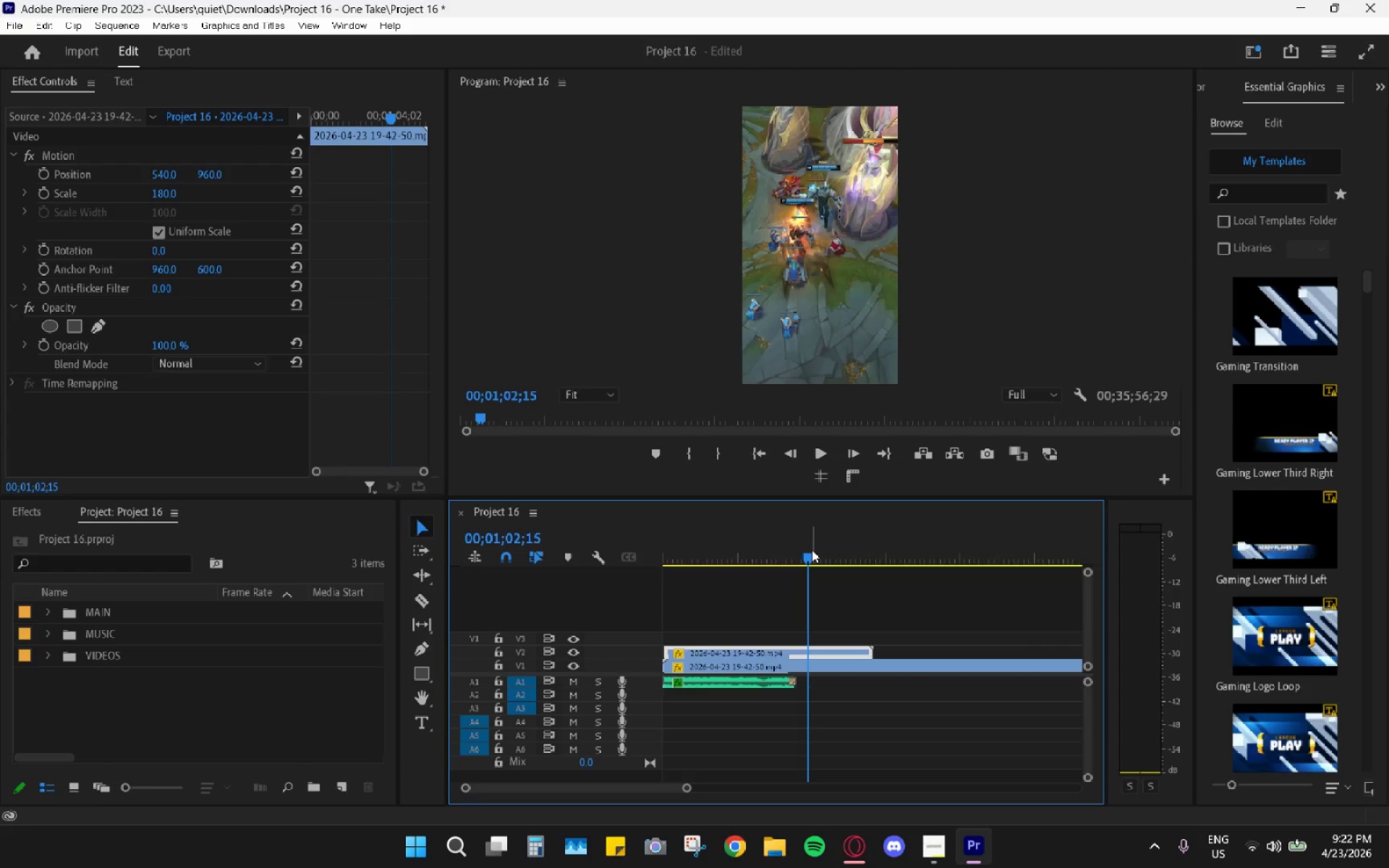 
wait(32.38)
 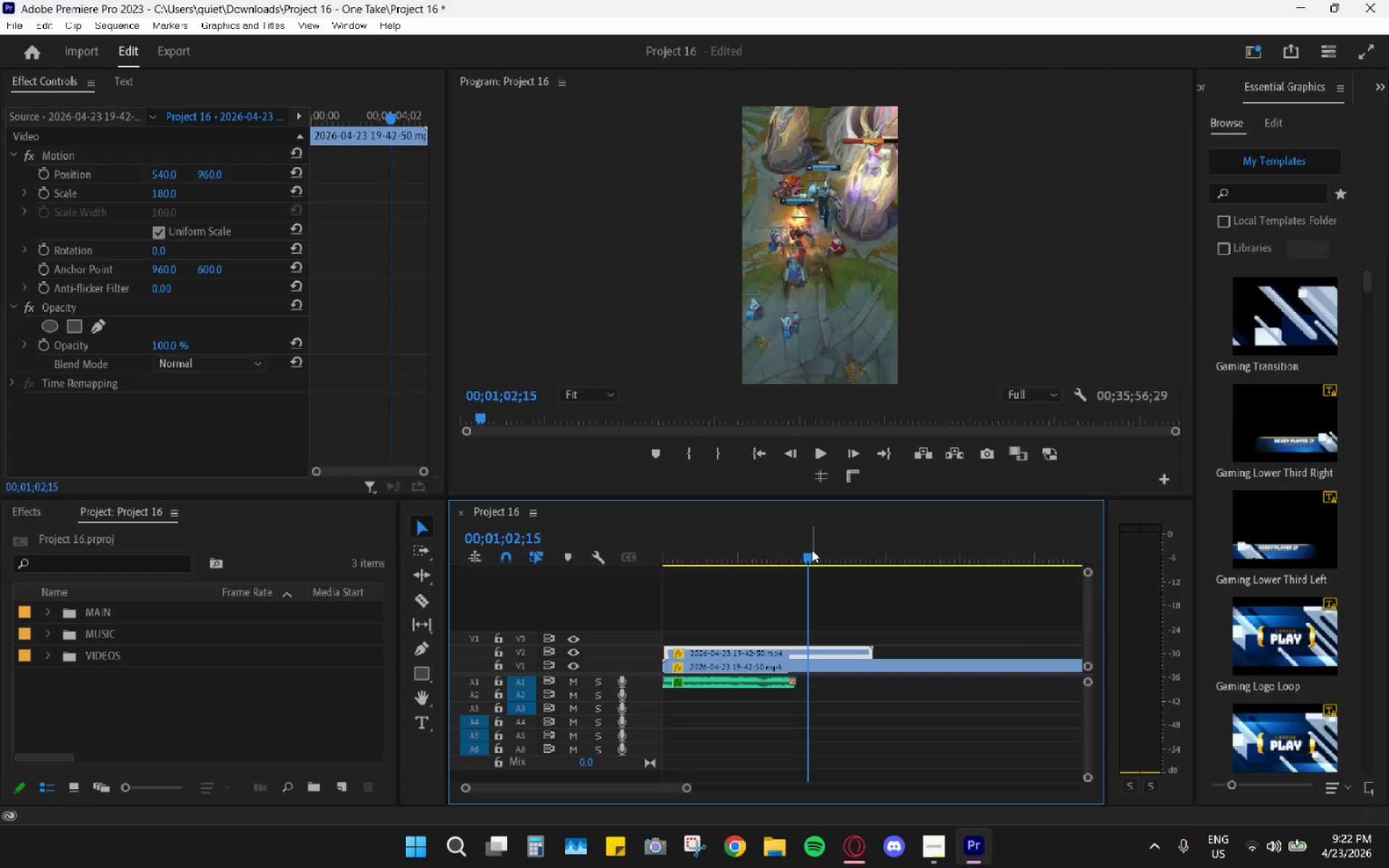 
key(ArrowLeft)
 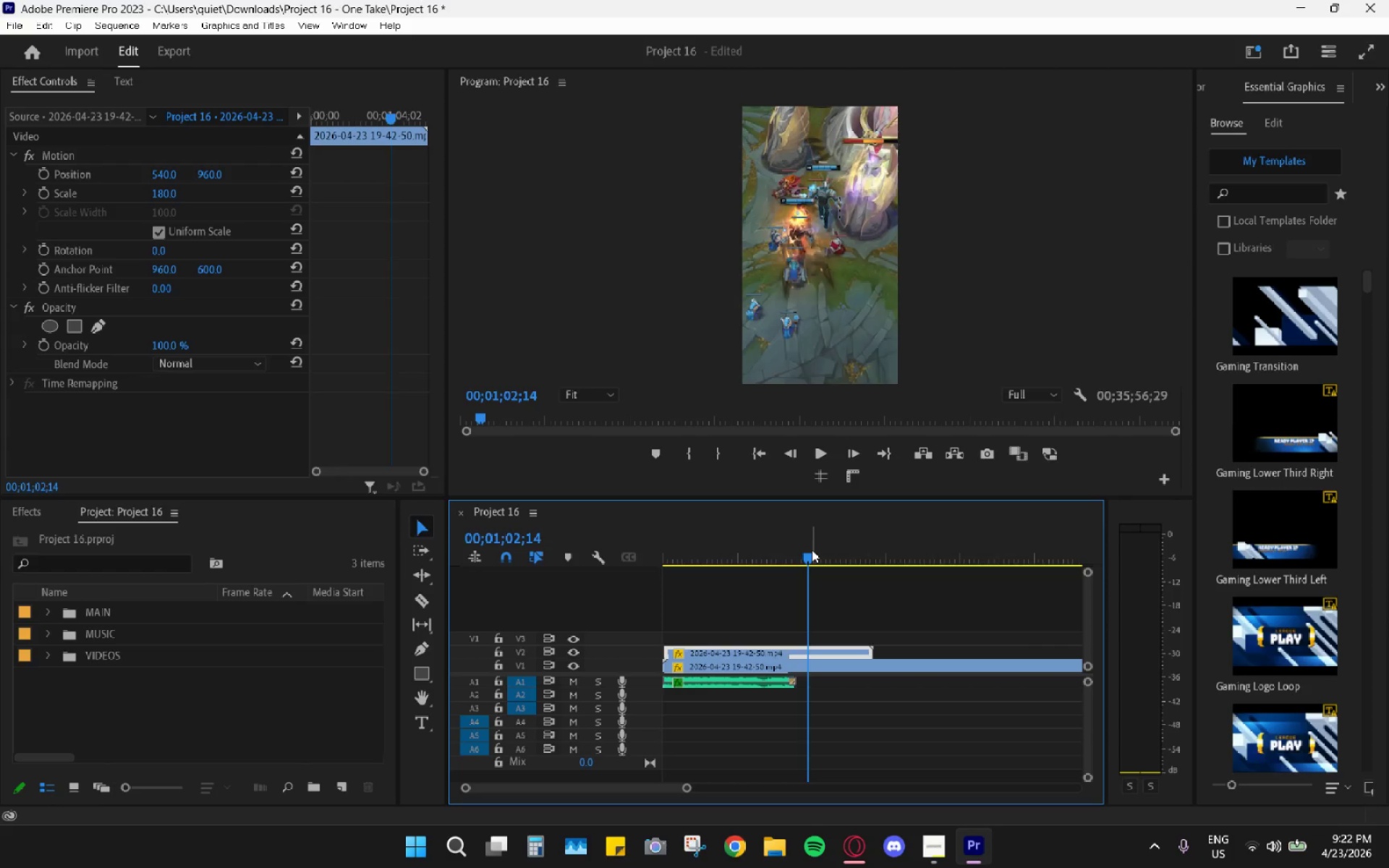 
key(ArrowLeft)
 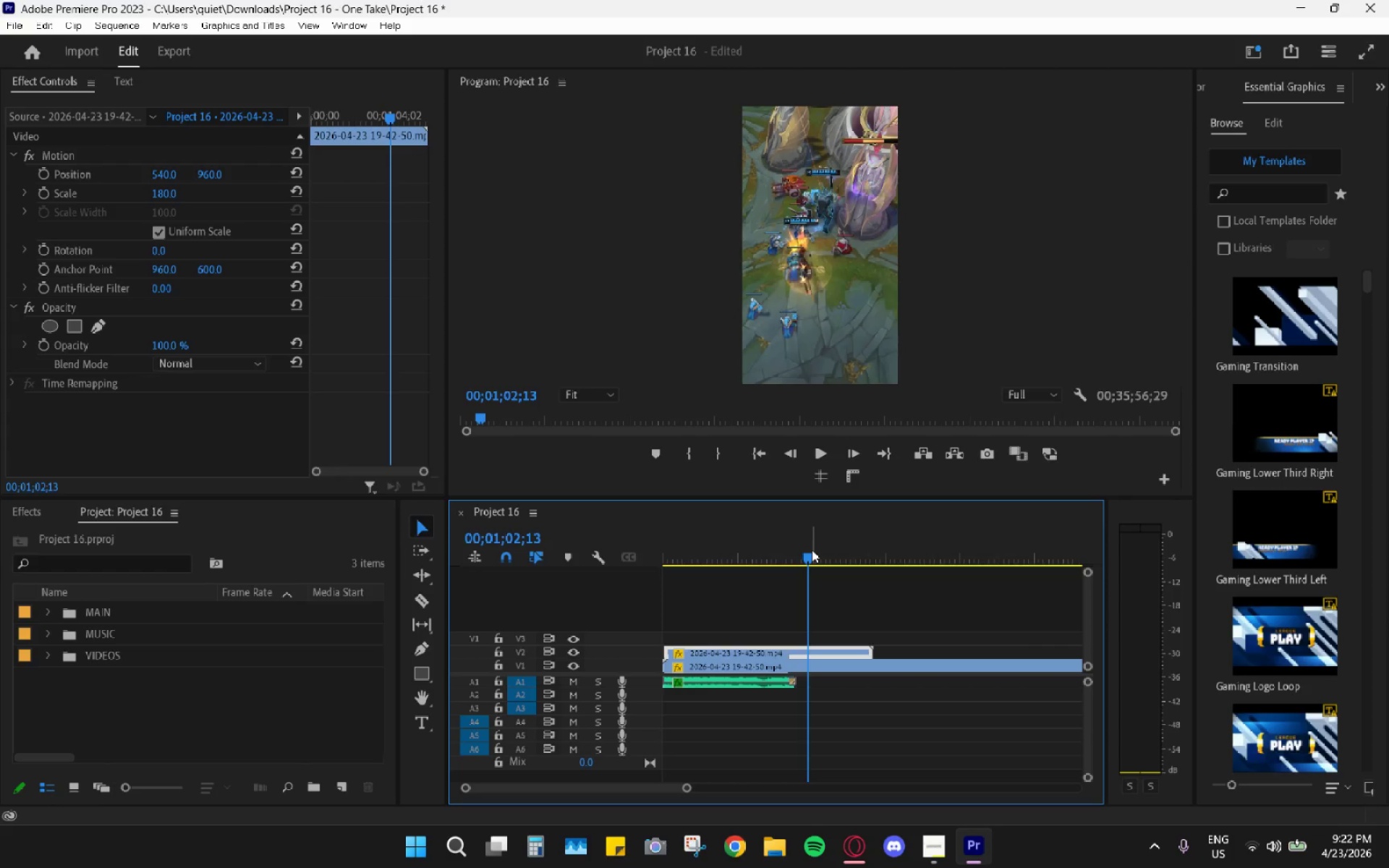 
key(ArrowLeft)
 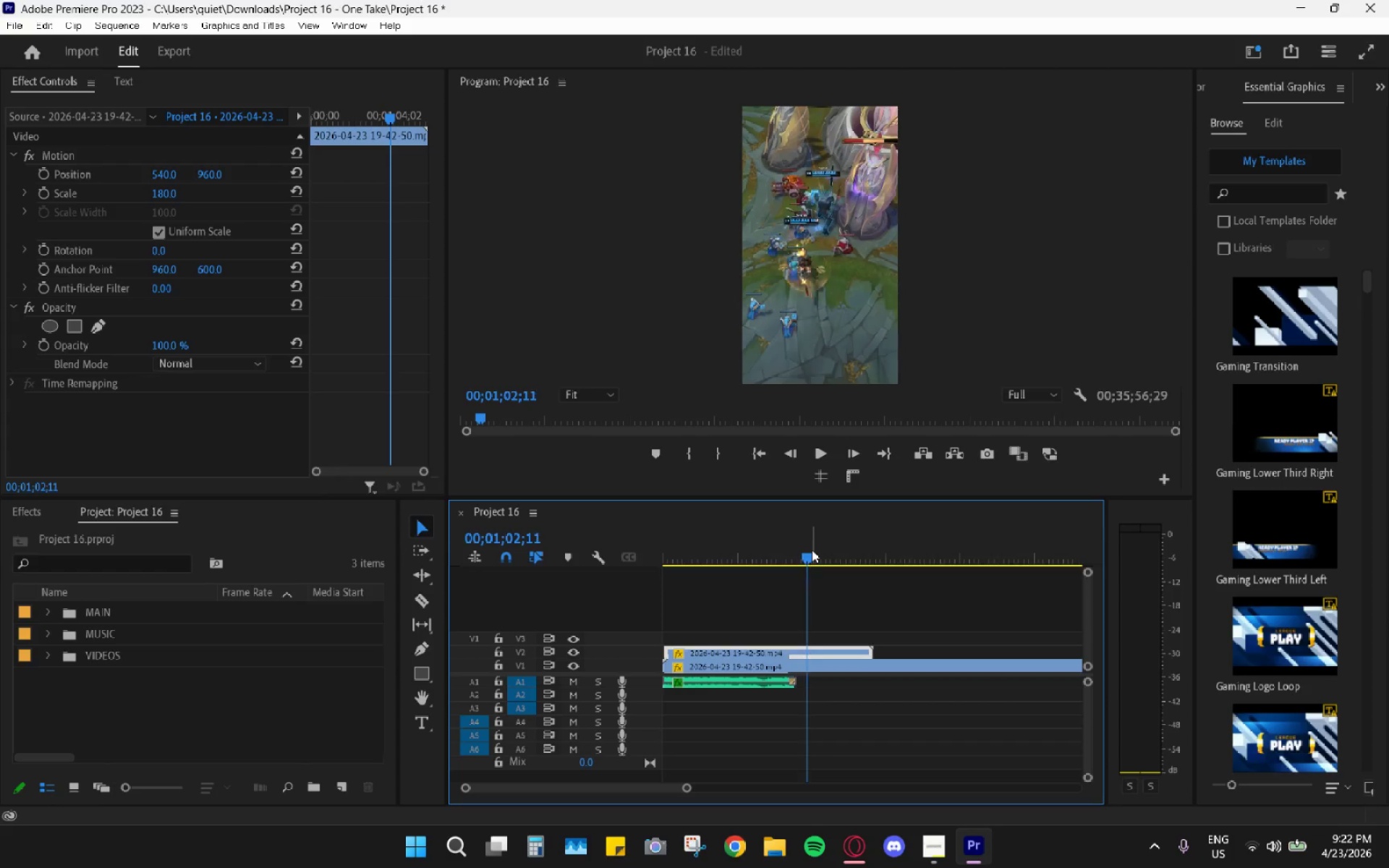 
key(ArrowLeft)
 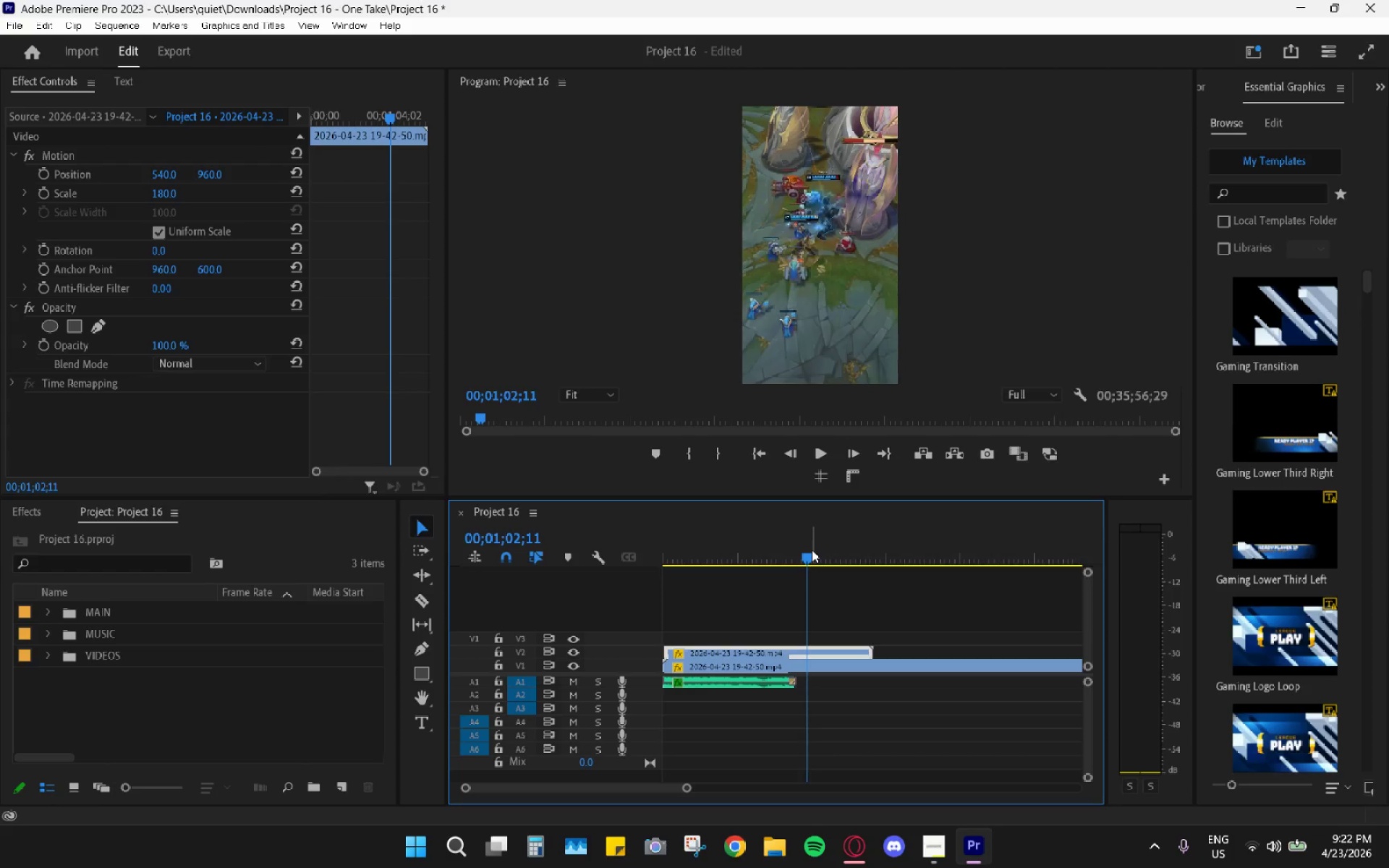 
left_click([812, 550])
 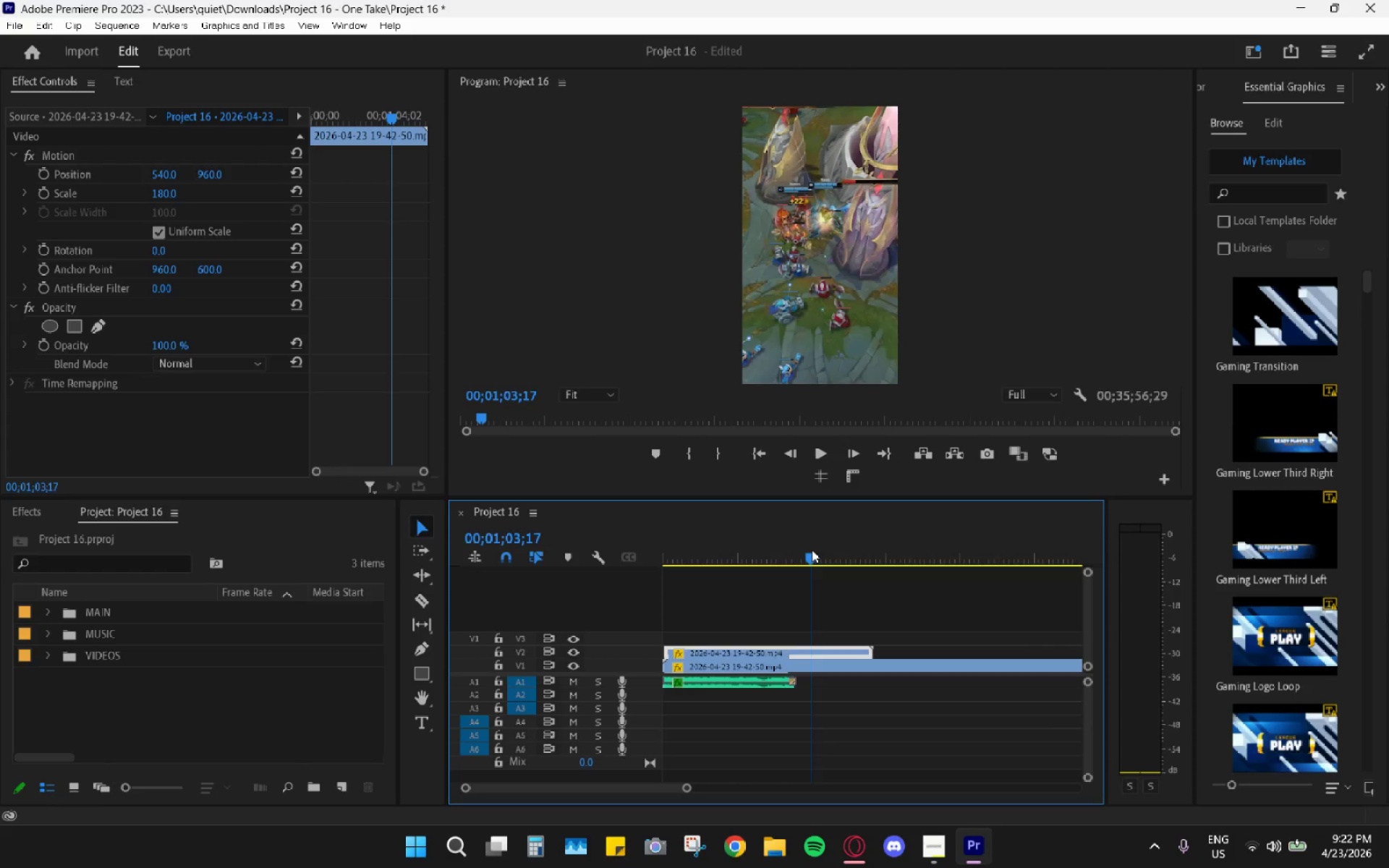 
key(ArrowLeft)
 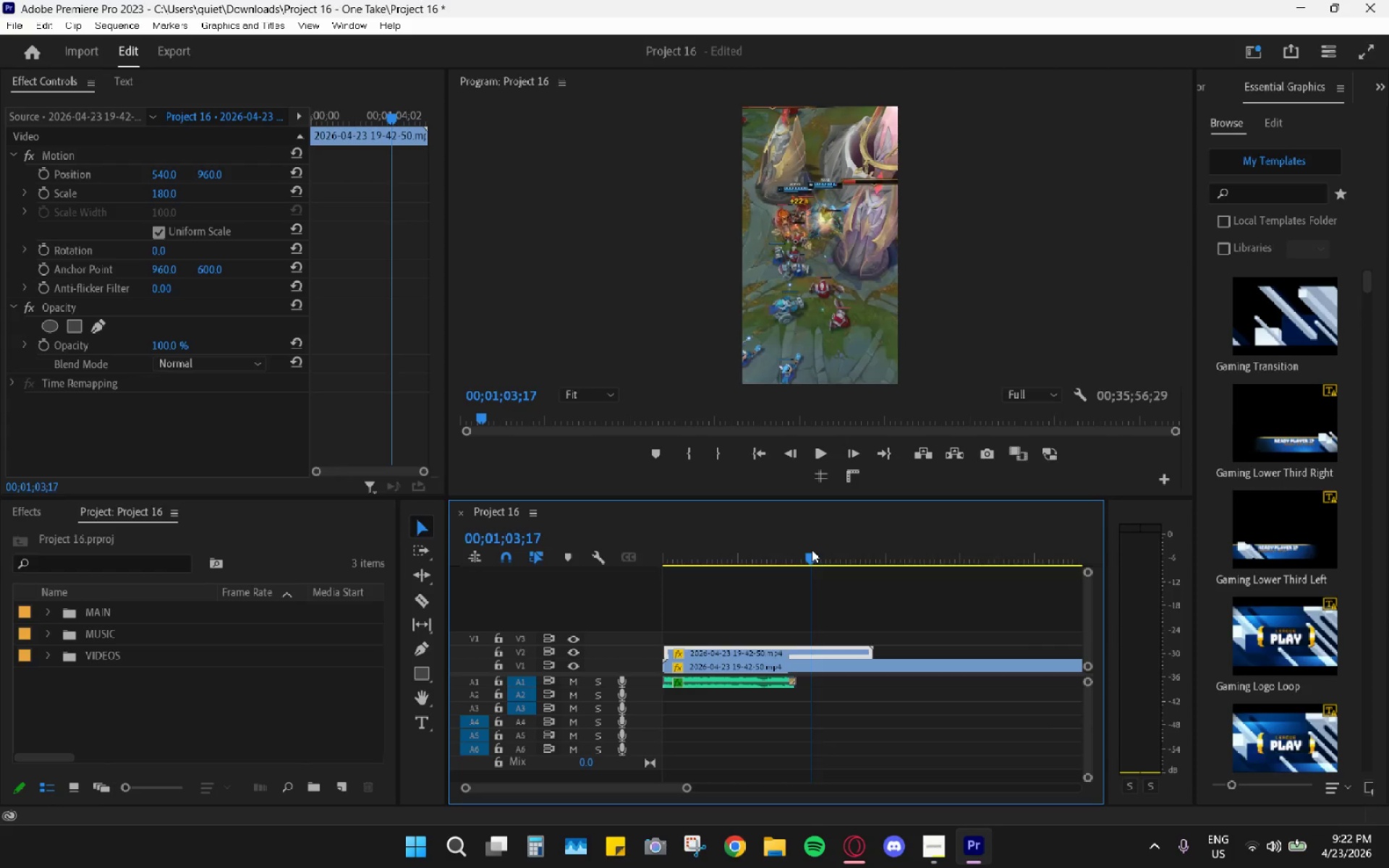 
double_click([812, 550])
 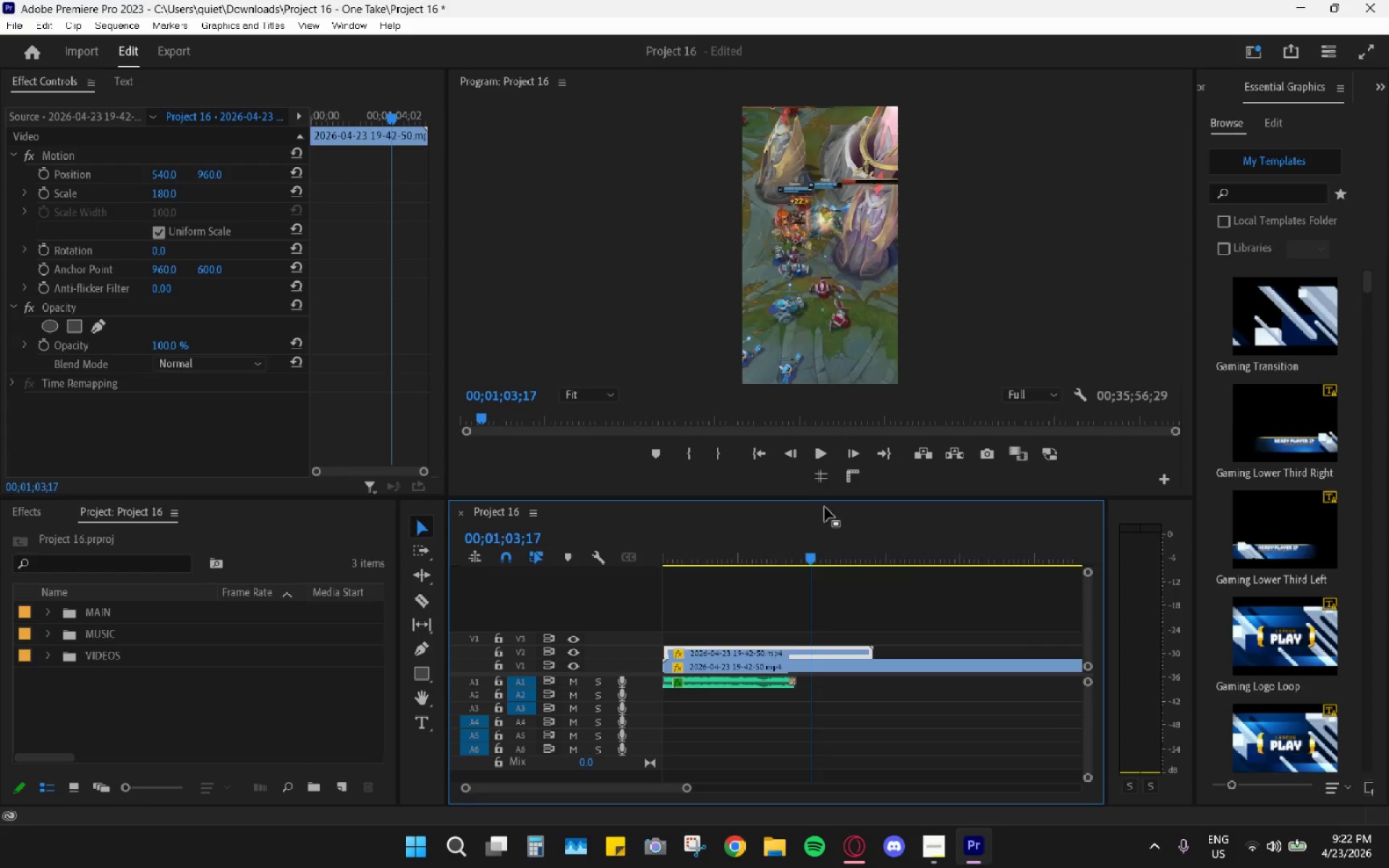 
hold_key(key=AltLeft, duration=0.61)
scroll: coordinate [818, 598], scroll_direction: up, amount: 11.0
 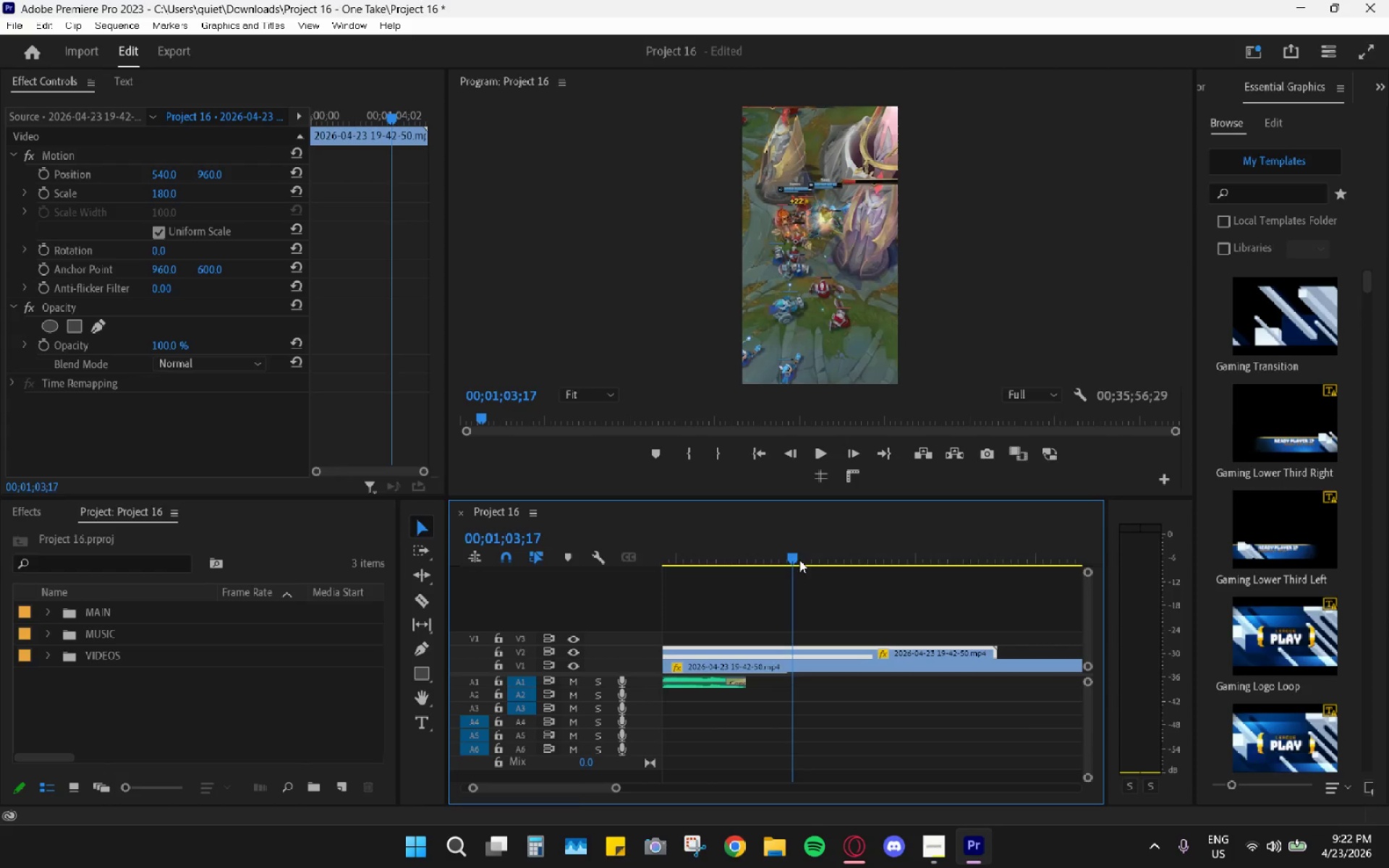 
left_click_drag(start_coordinate=[794, 558], to_coordinate=[756, 561])
 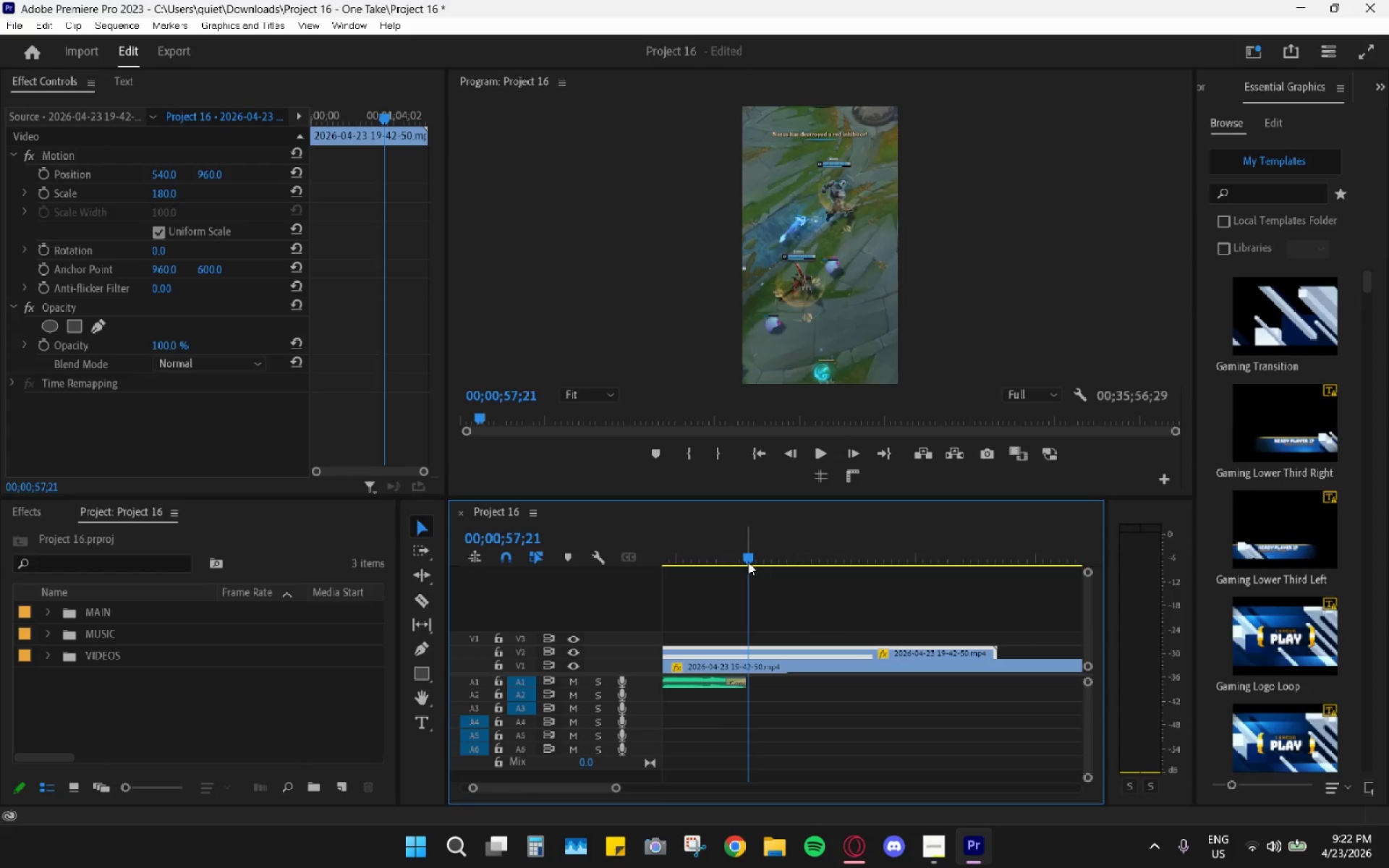 
key(Space)
 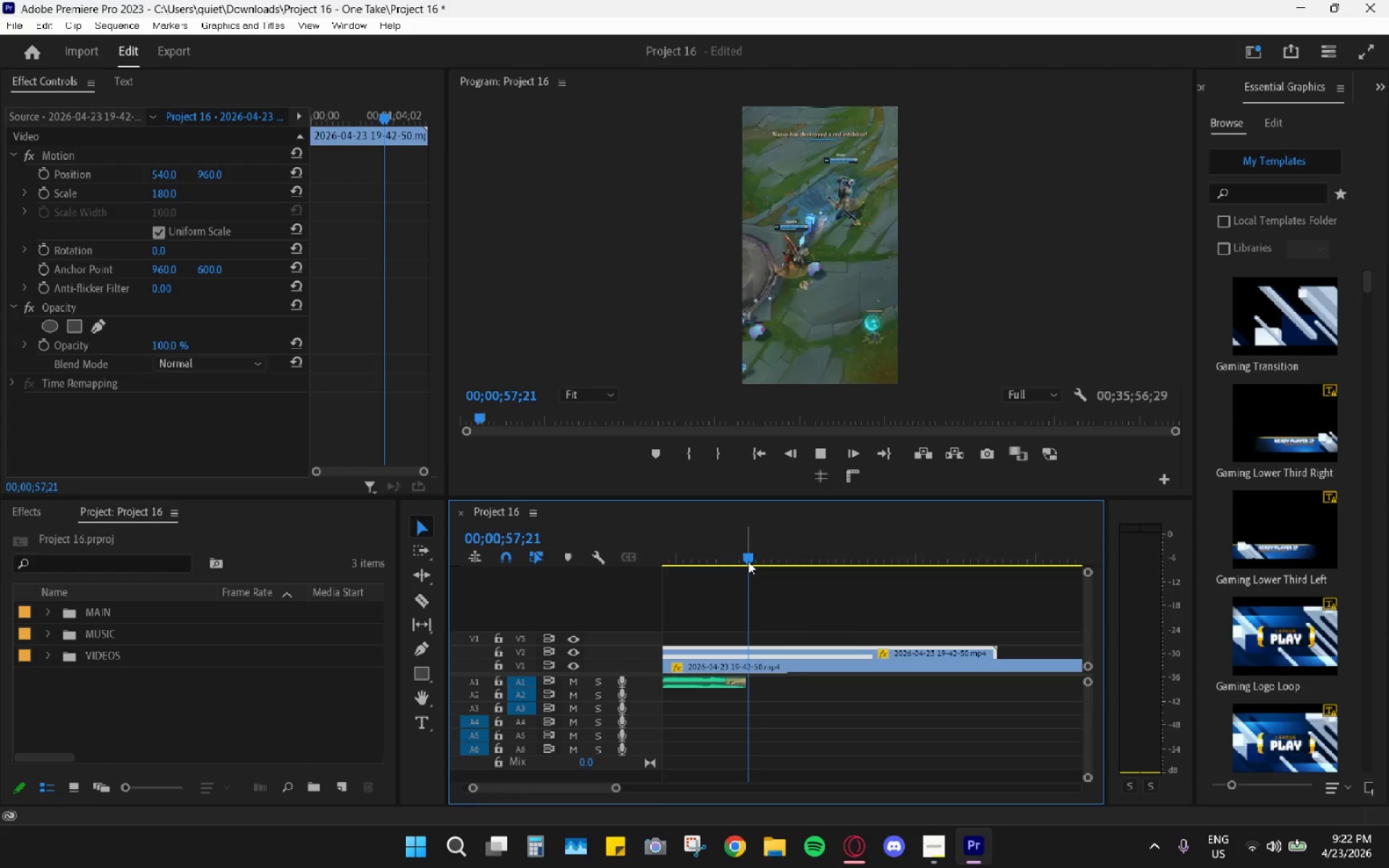 
key(Space)
 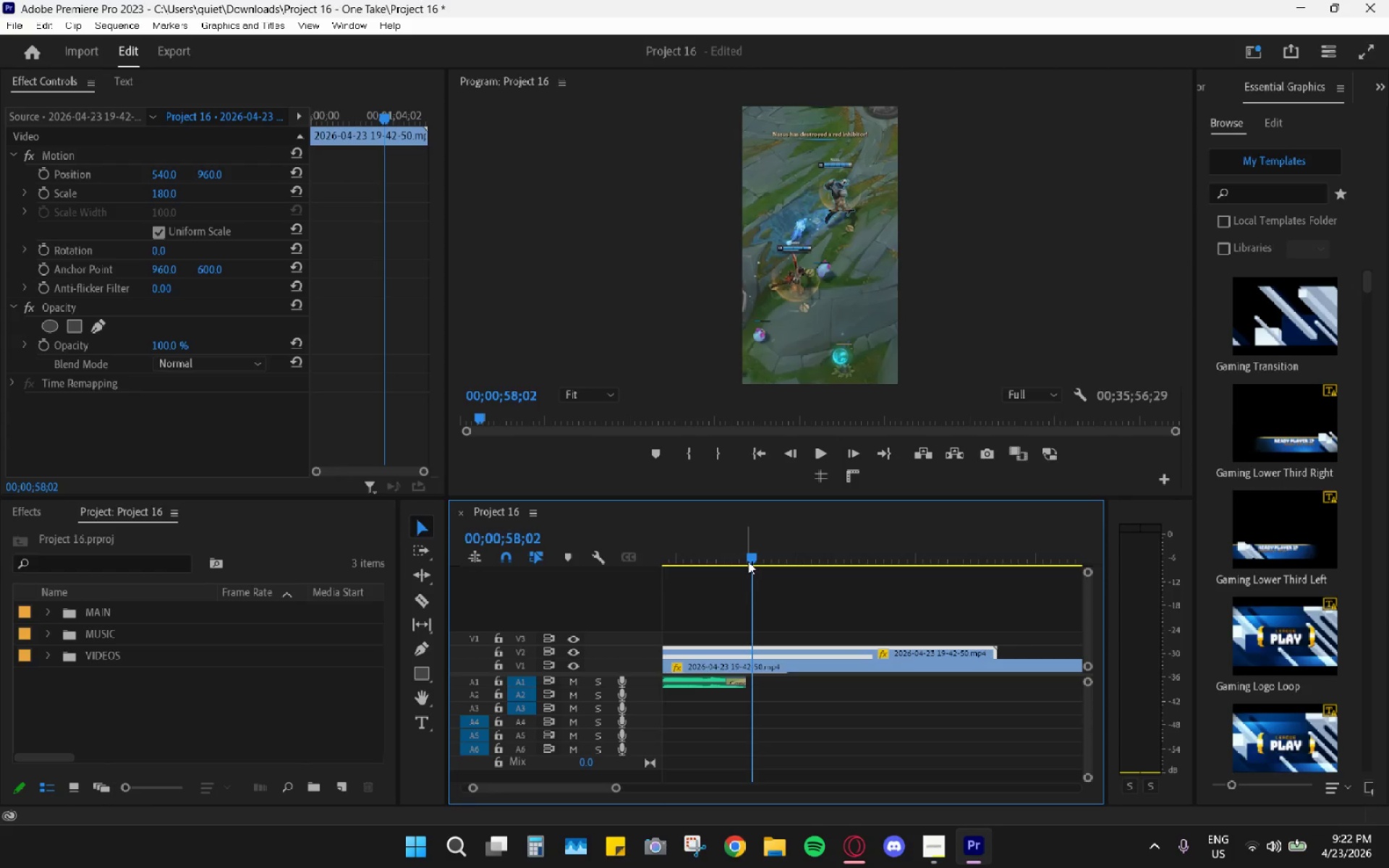 
key(C)
 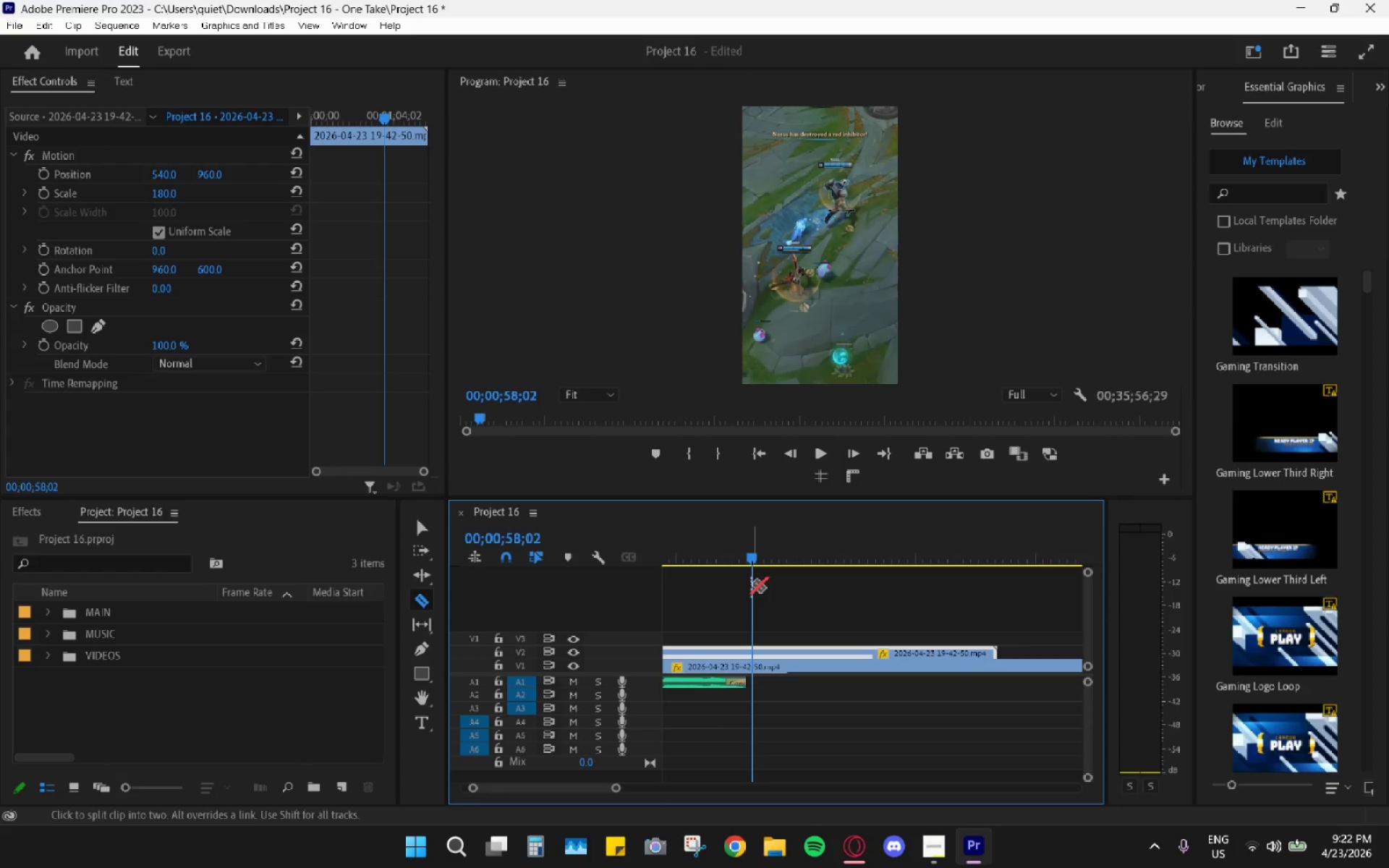 
key(ArrowLeft)
 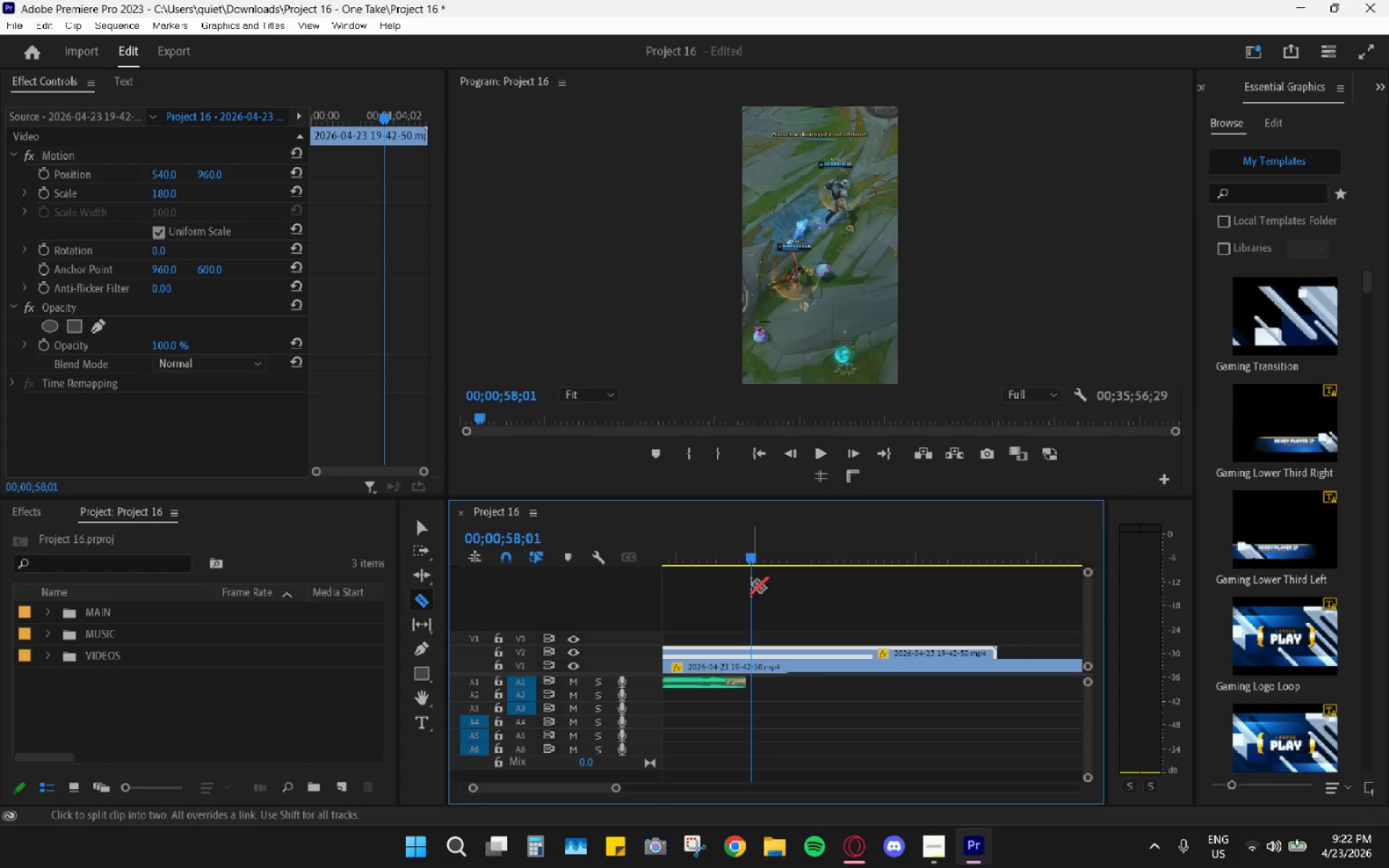 
key(ArrowLeft)
 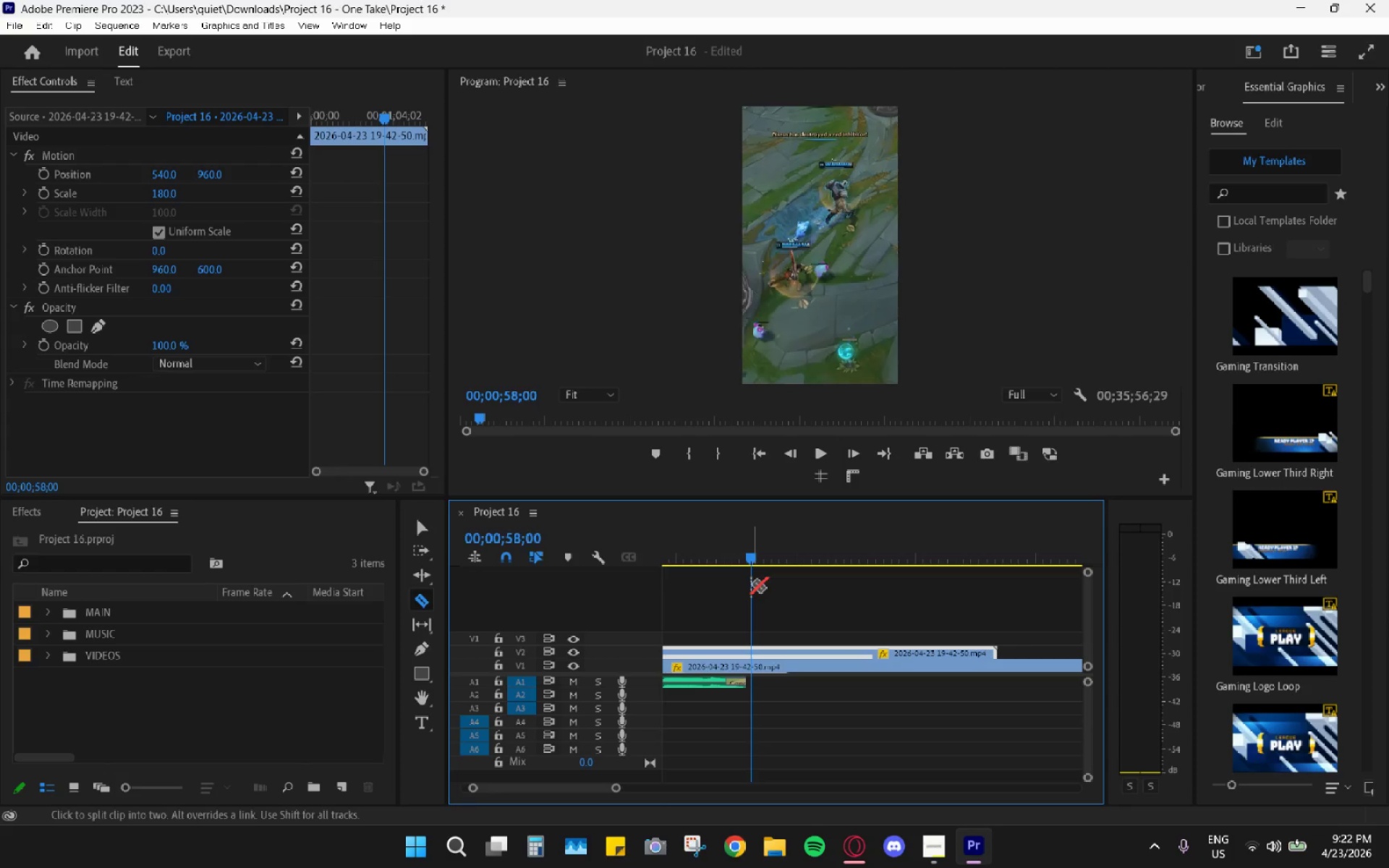 
key(ArrowLeft)
 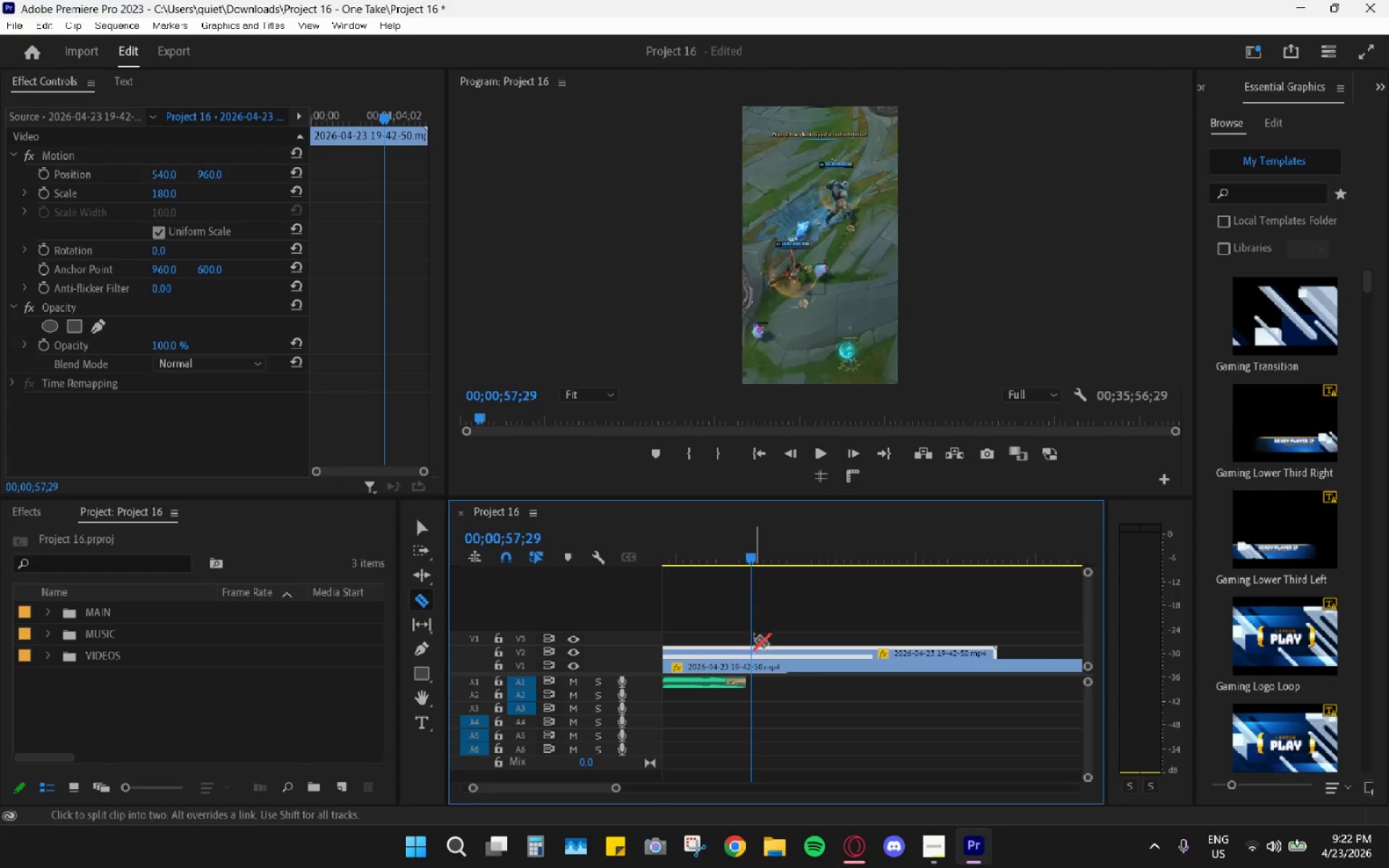 
left_click([754, 647])
 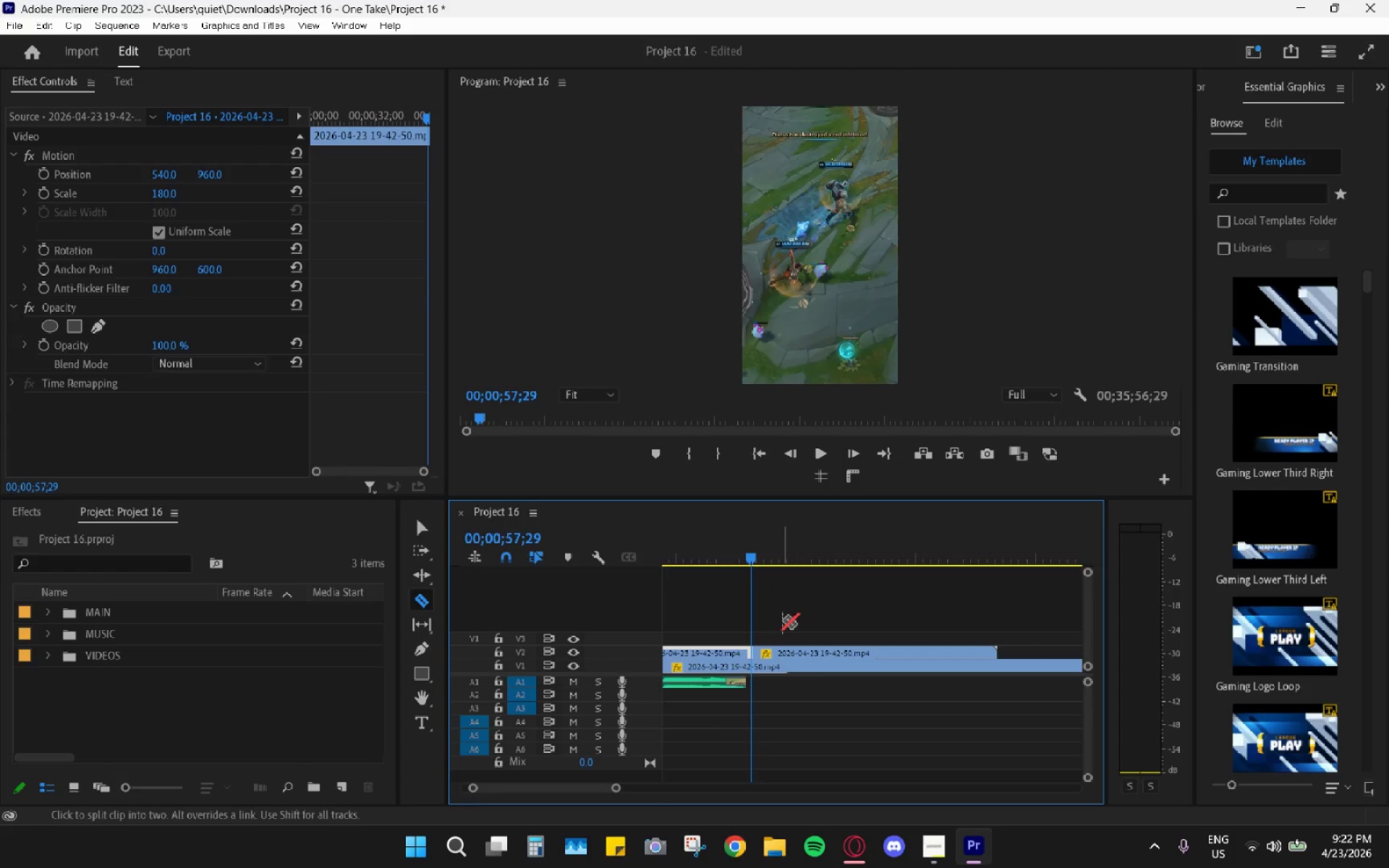 
key(V)
 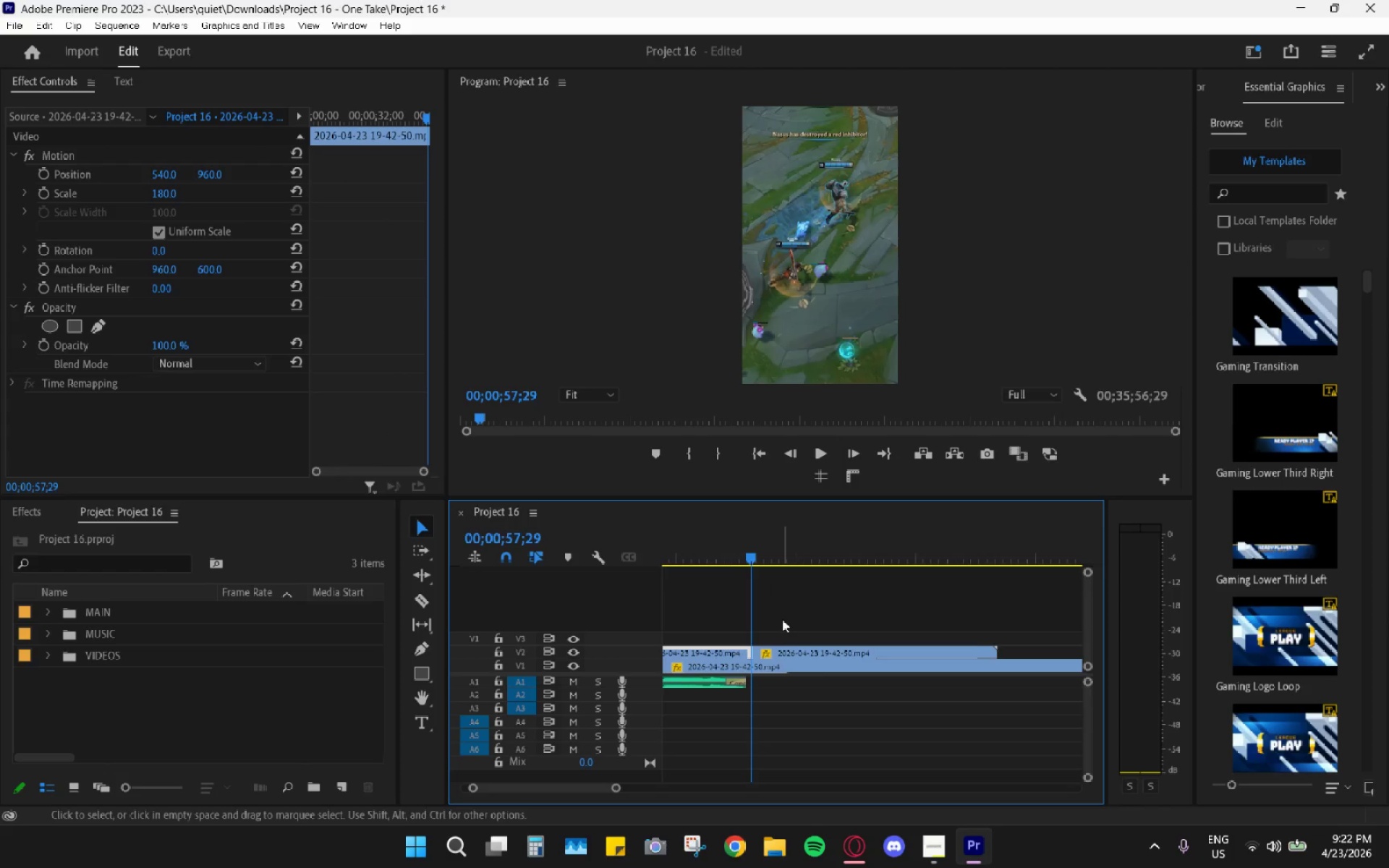 
hold_key(key=AltLeft, duration=1.0)
scroll: coordinate [782, 619], scroll_direction: down, amount: 18.0
 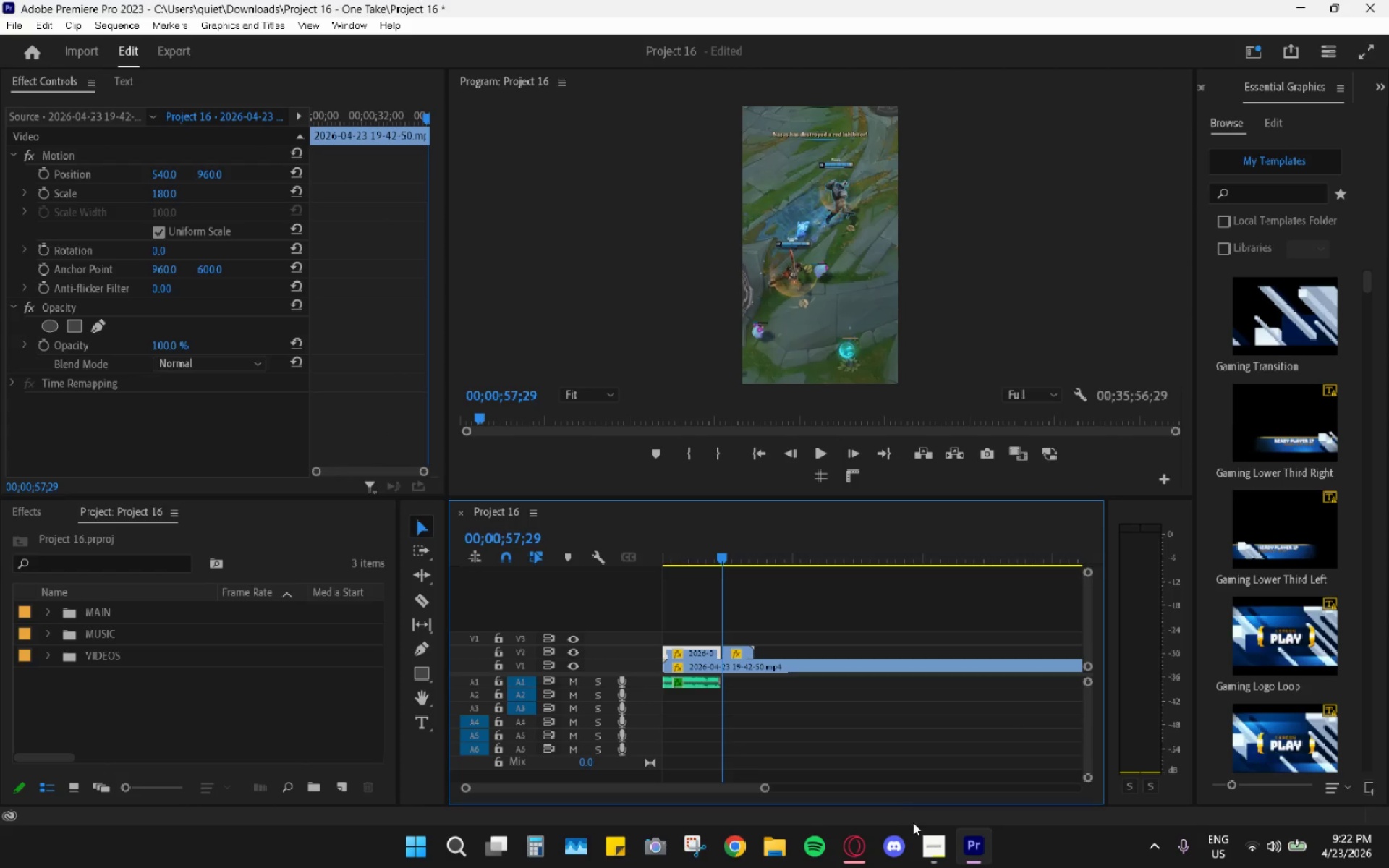 
left_click([927, 842])